 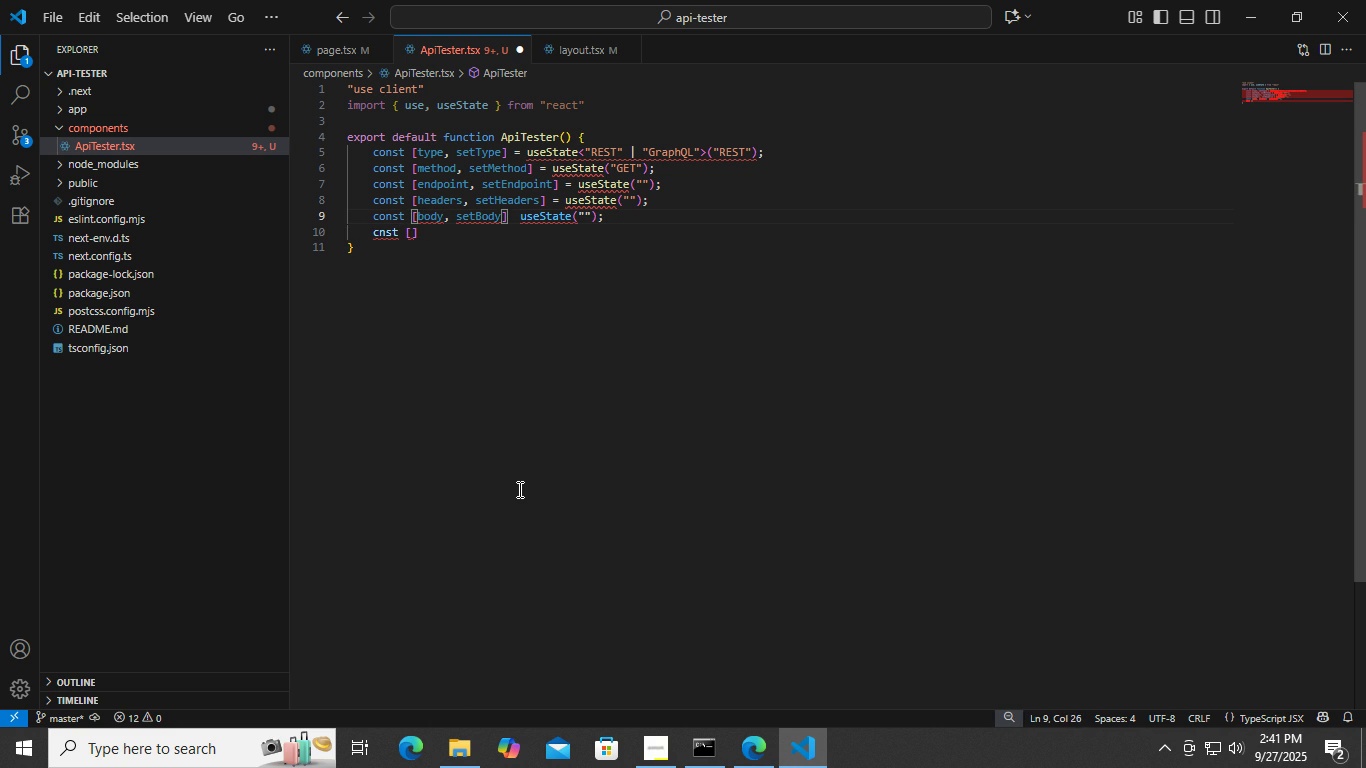 
key(Space)
 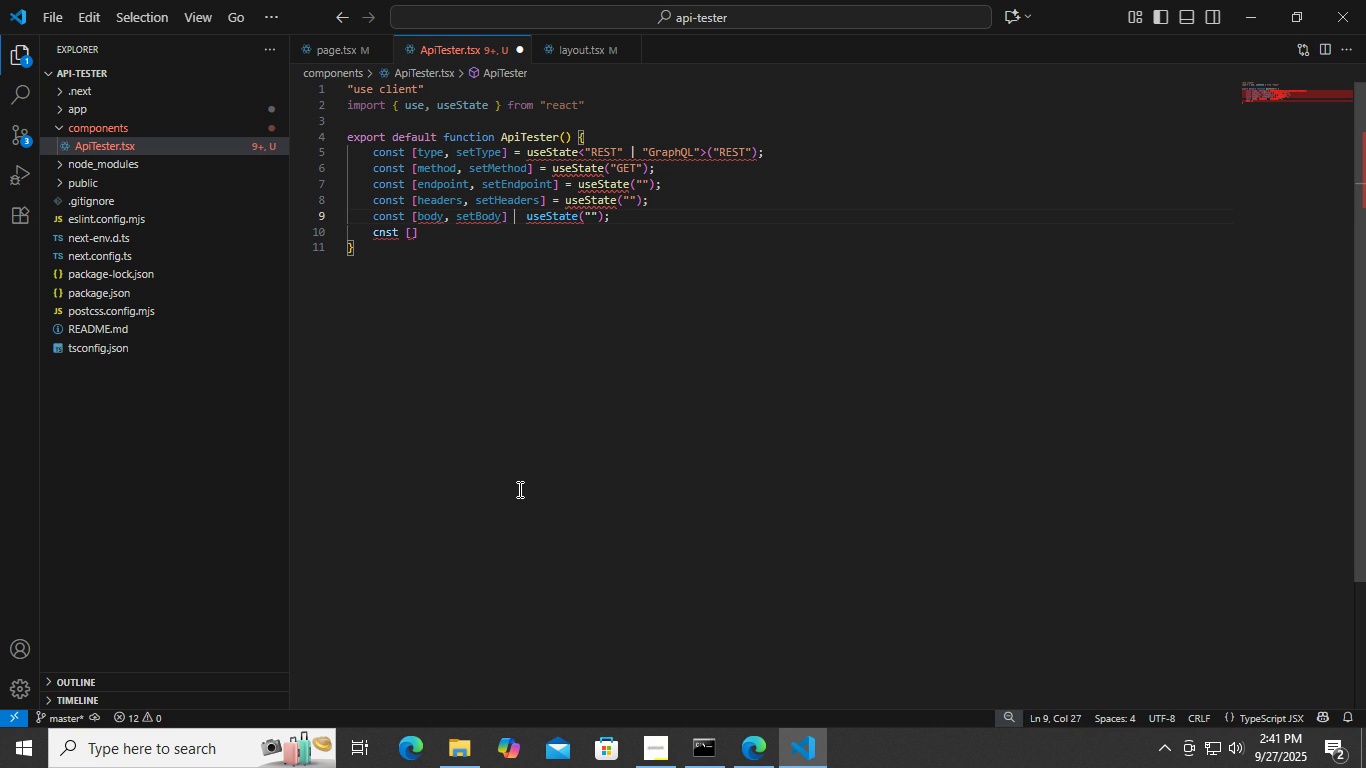 
key(Equal)
 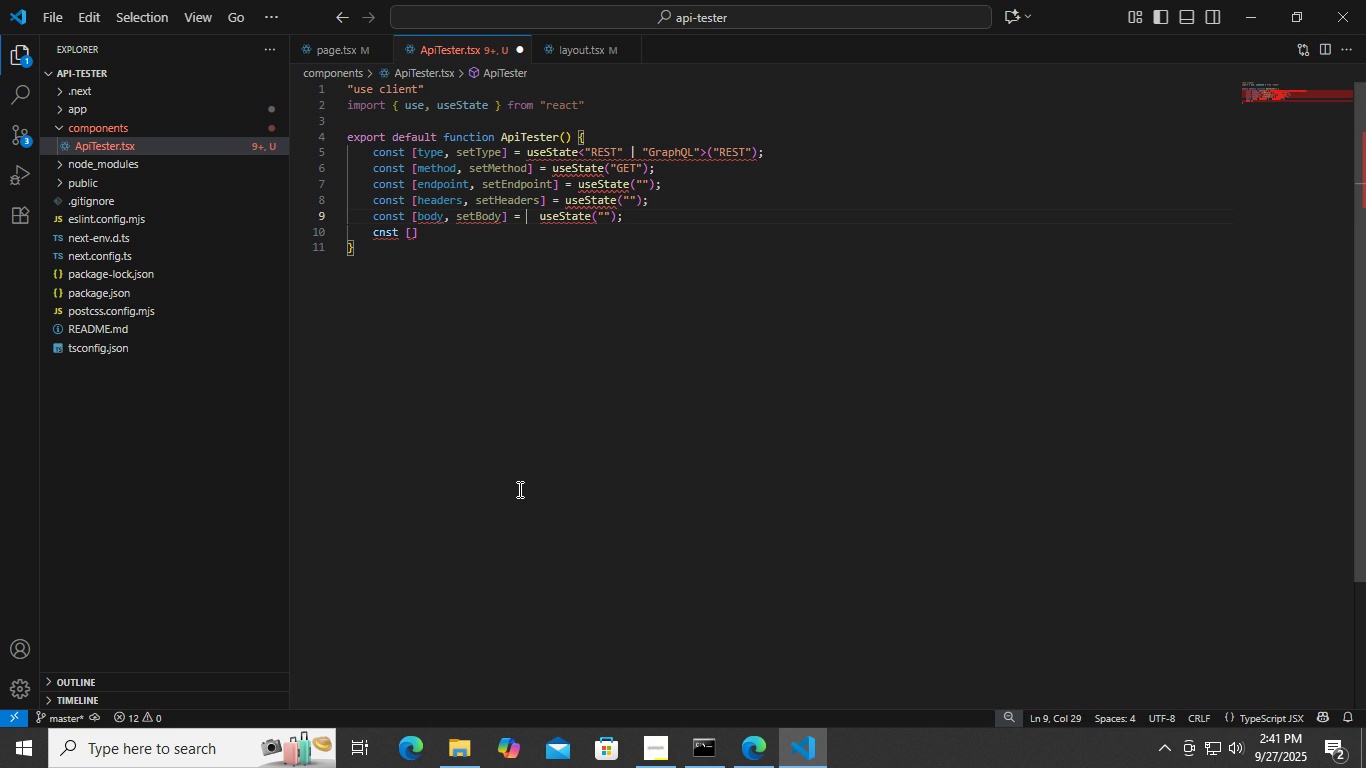 
key(Space)
 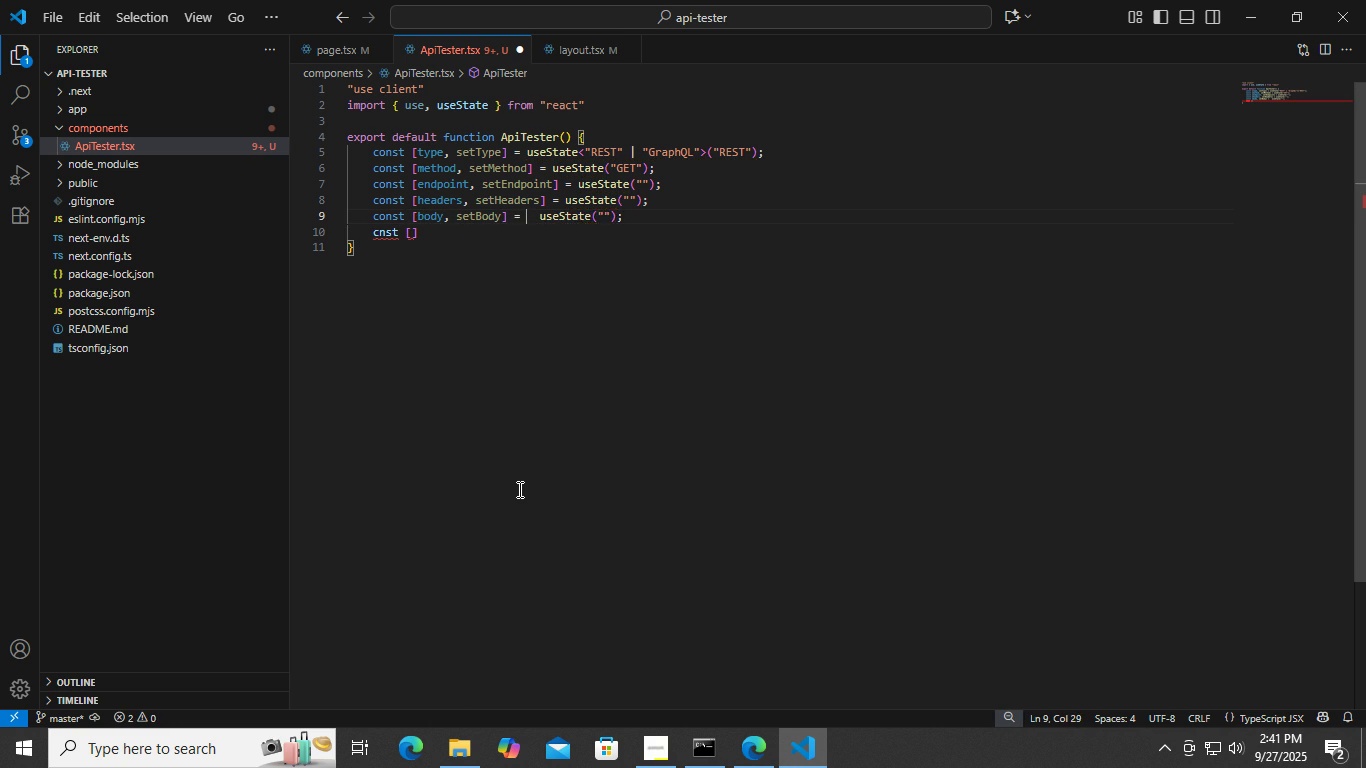 
key(Backspace)
 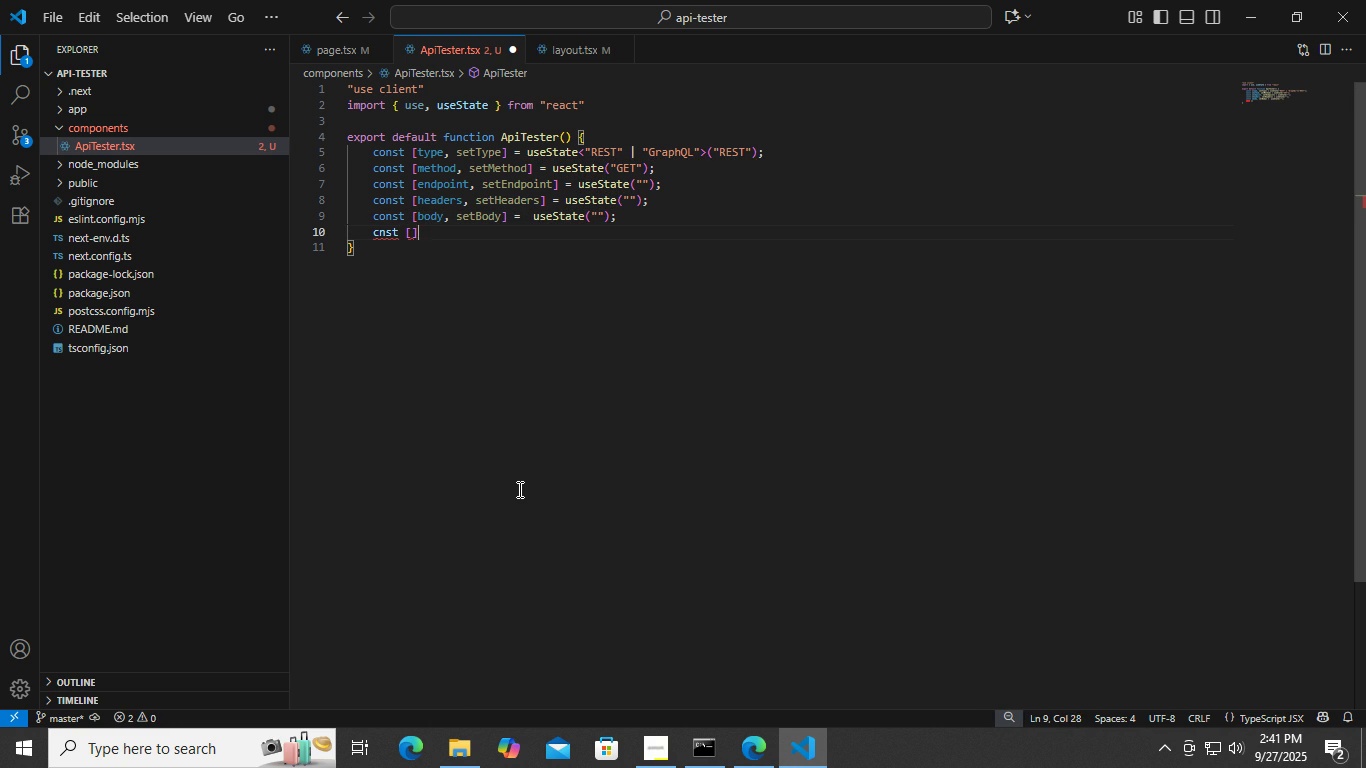 
key(ArrowDown)
 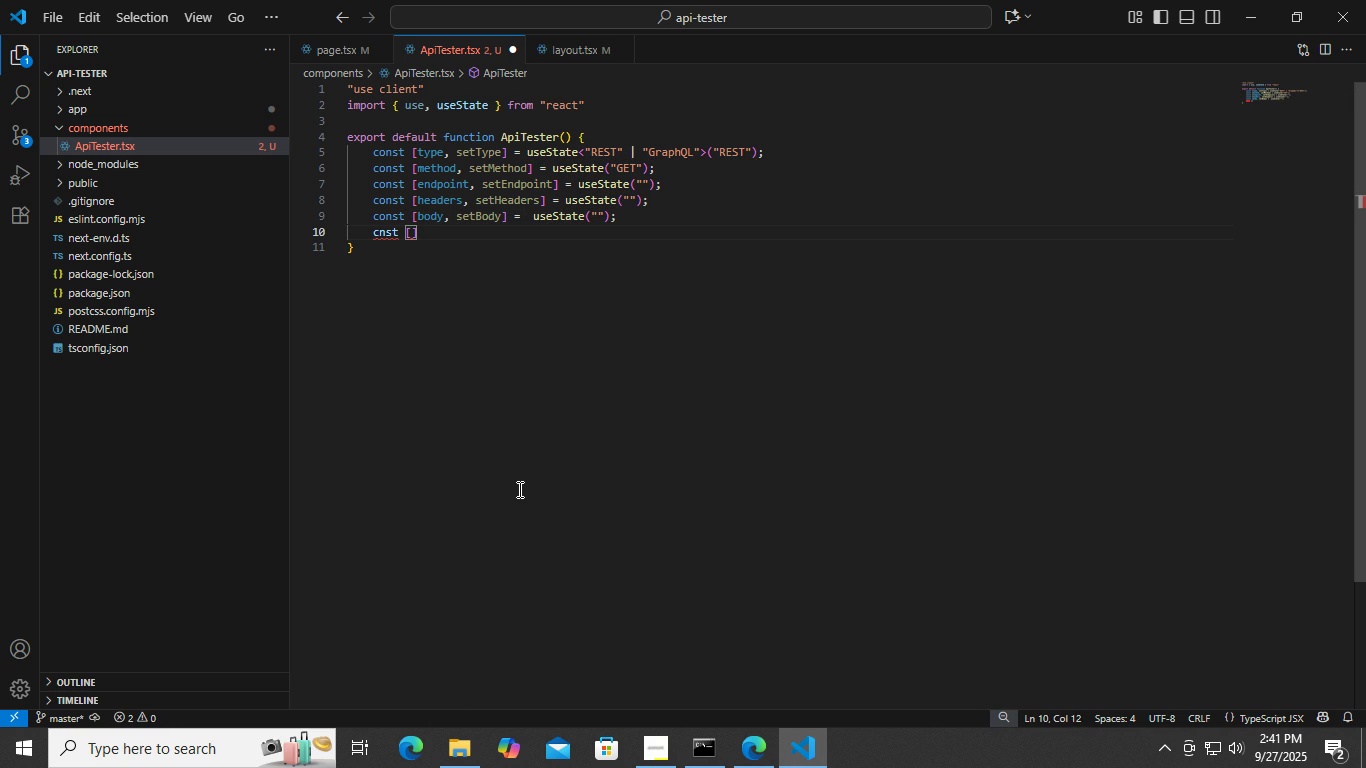 
key(ArrowLeft)
 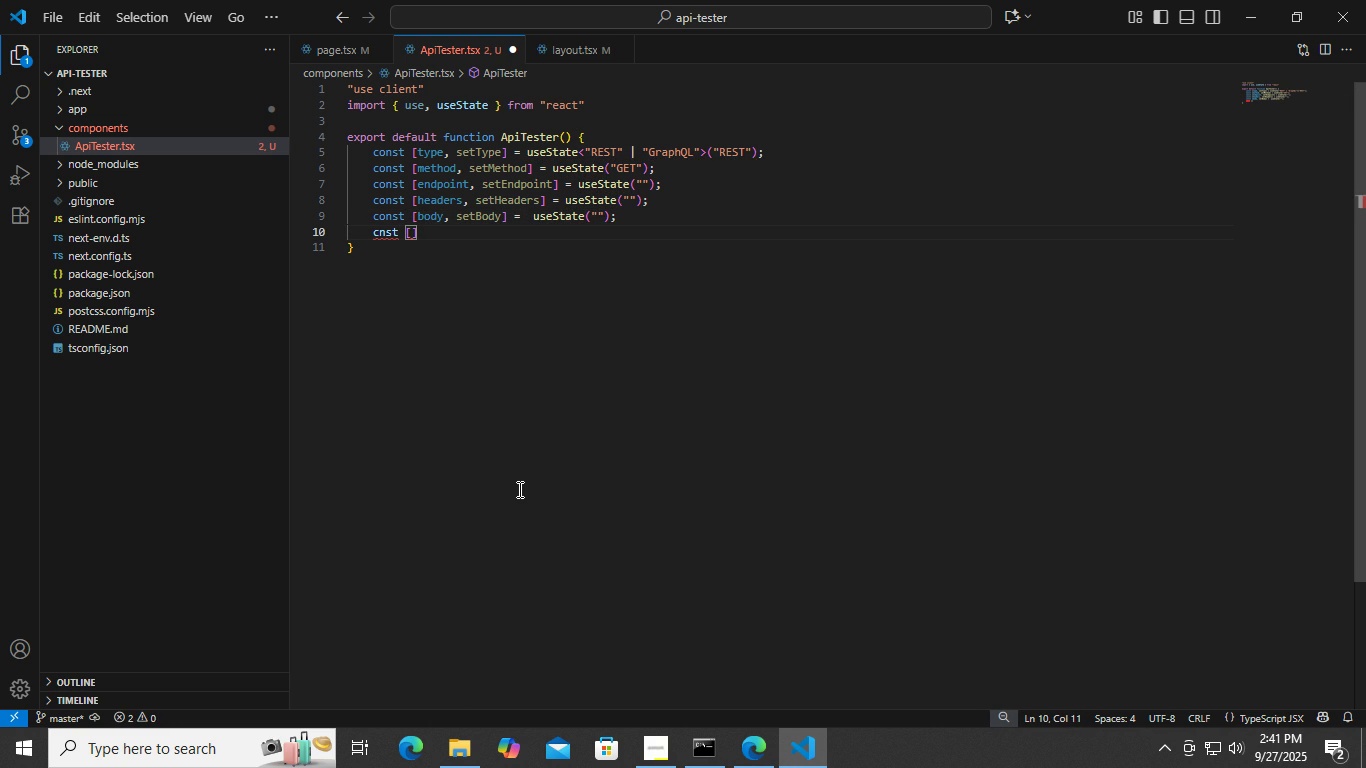 
key(Control+ControlLeft)
 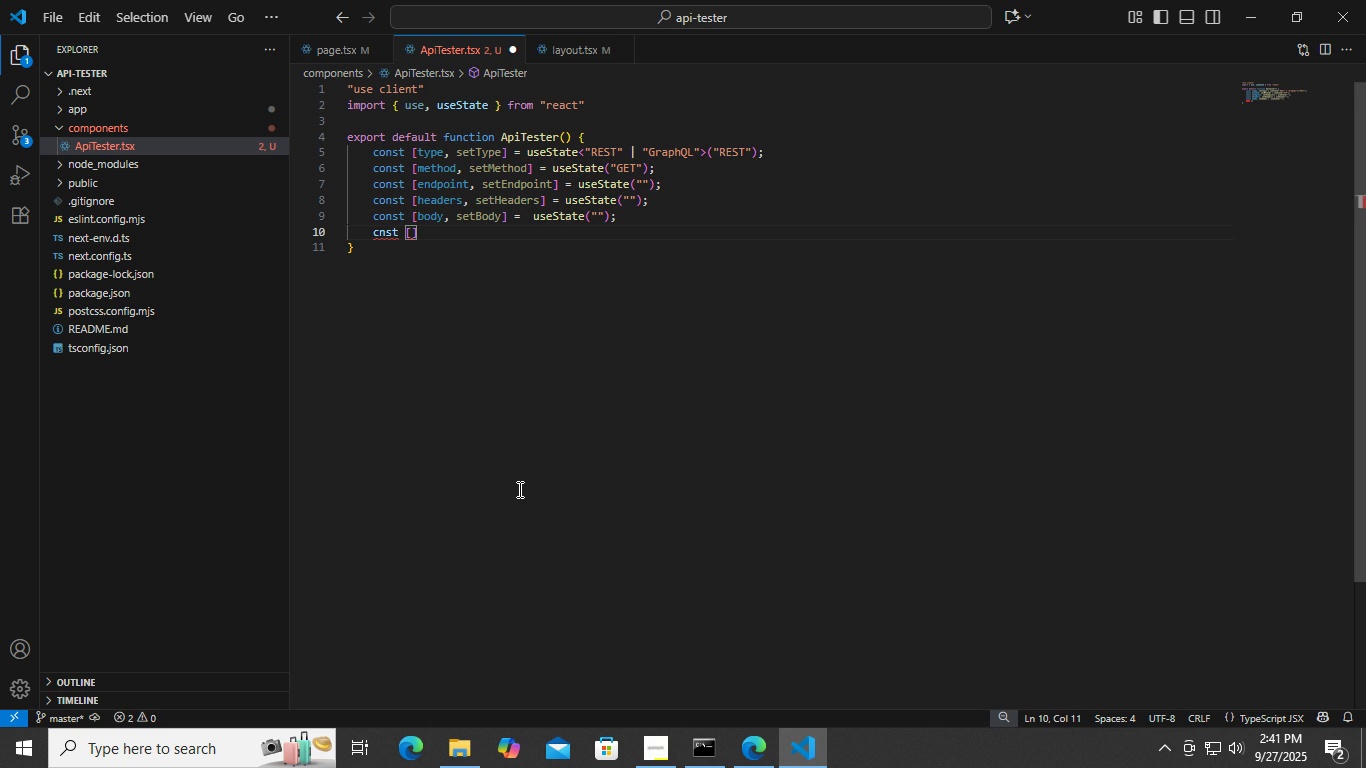 
key(Control+S)
 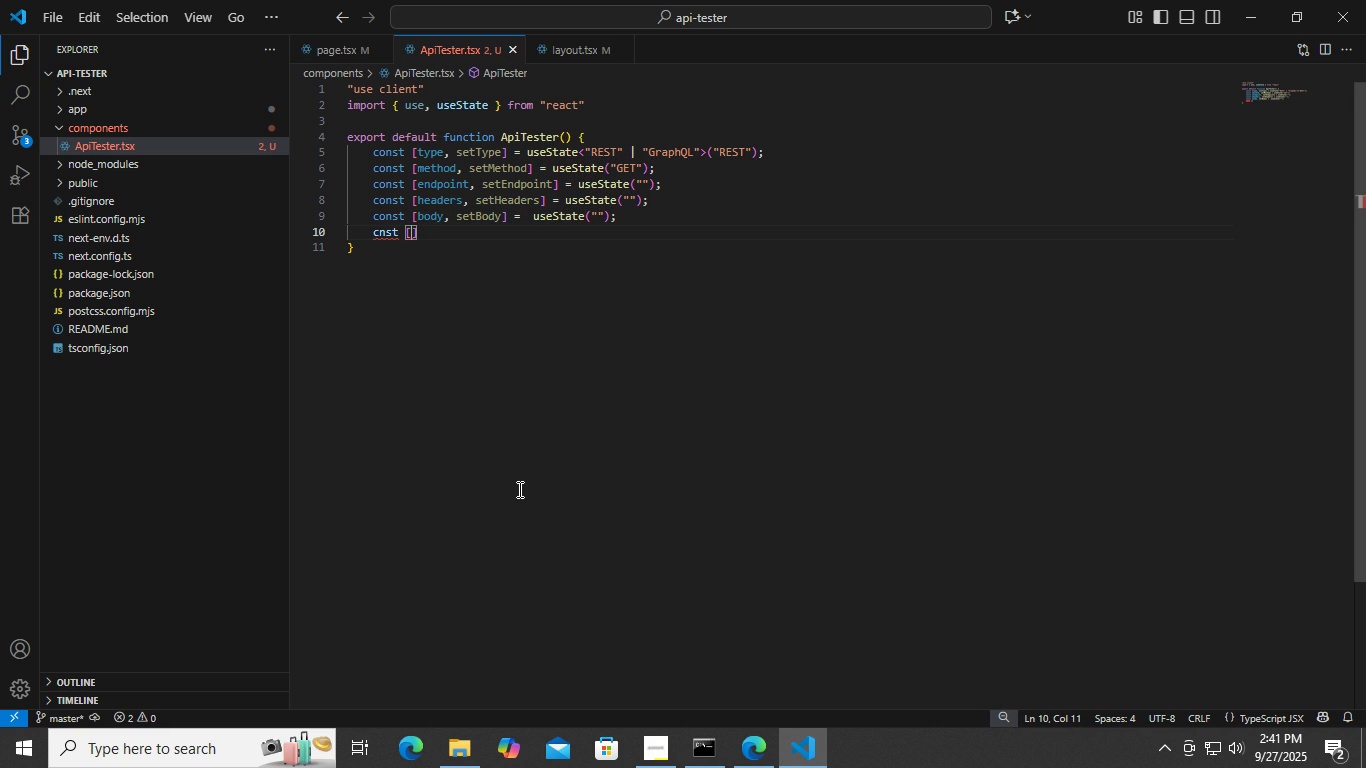 
key(Control+ArrowLeft)
 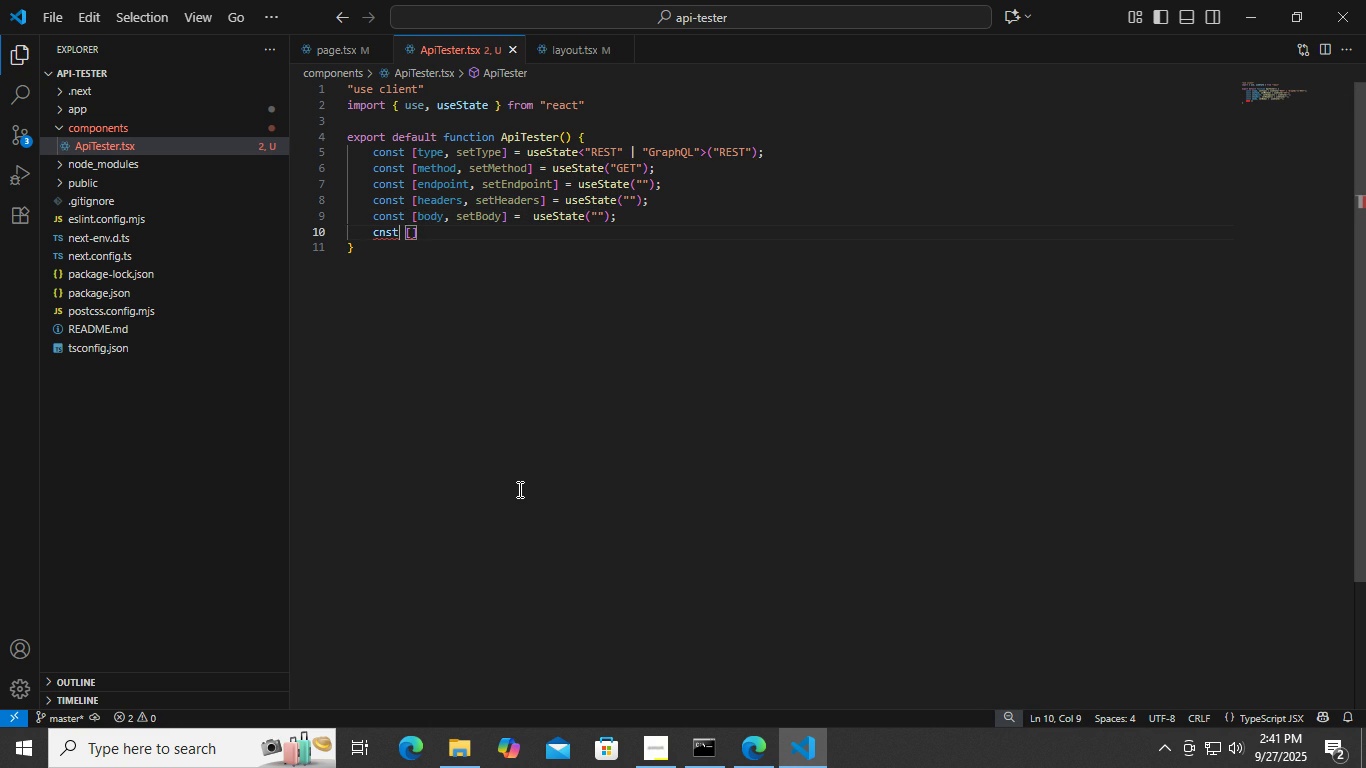 
key(Control+ArrowLeft)
 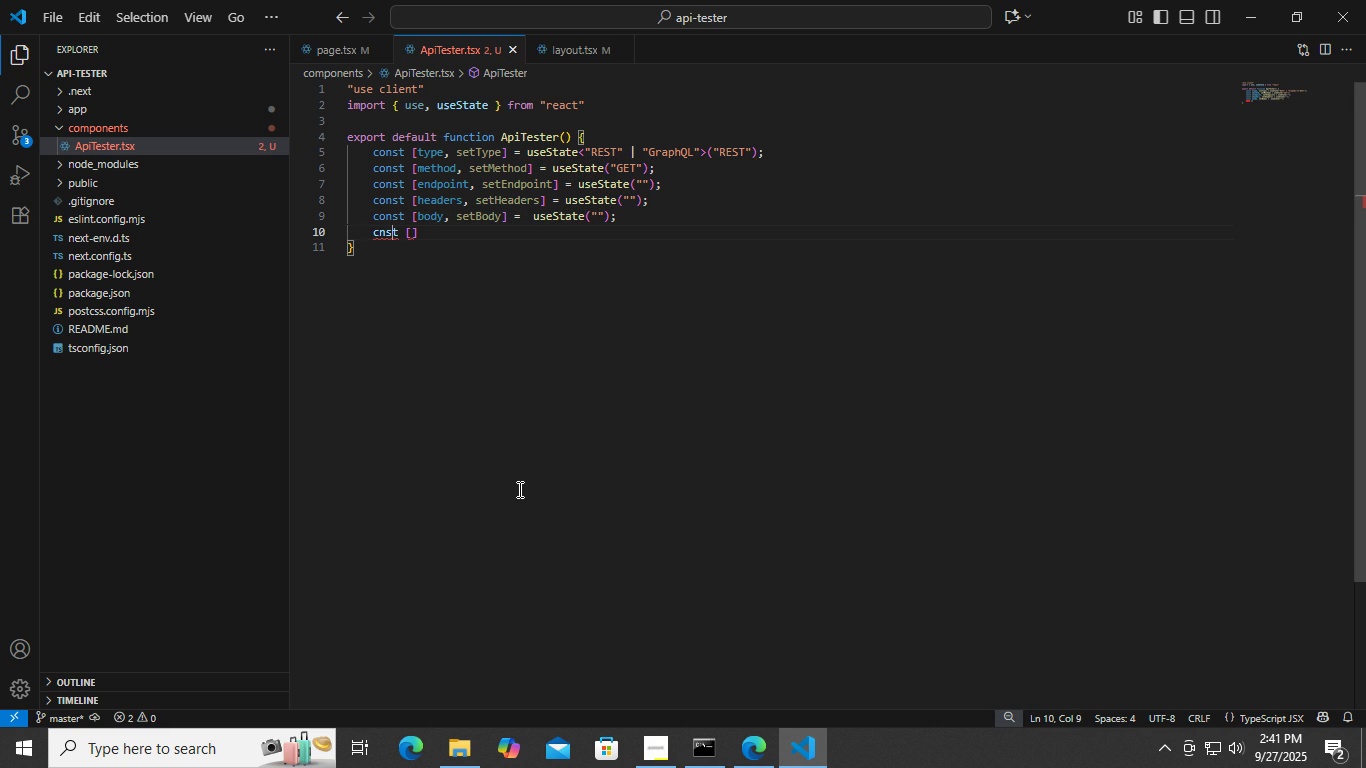 
key(Control+ArrowLeft)
 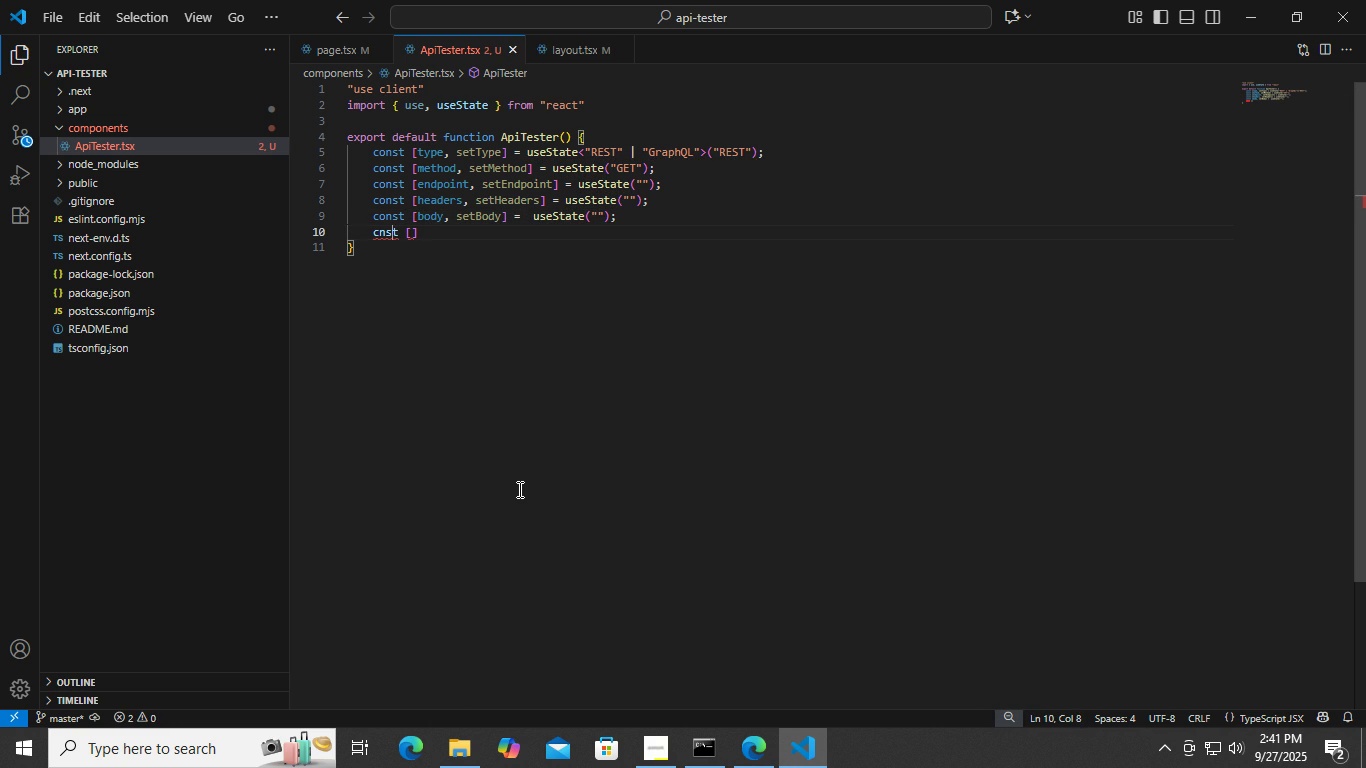 
key(Control+ArrowLeft)
 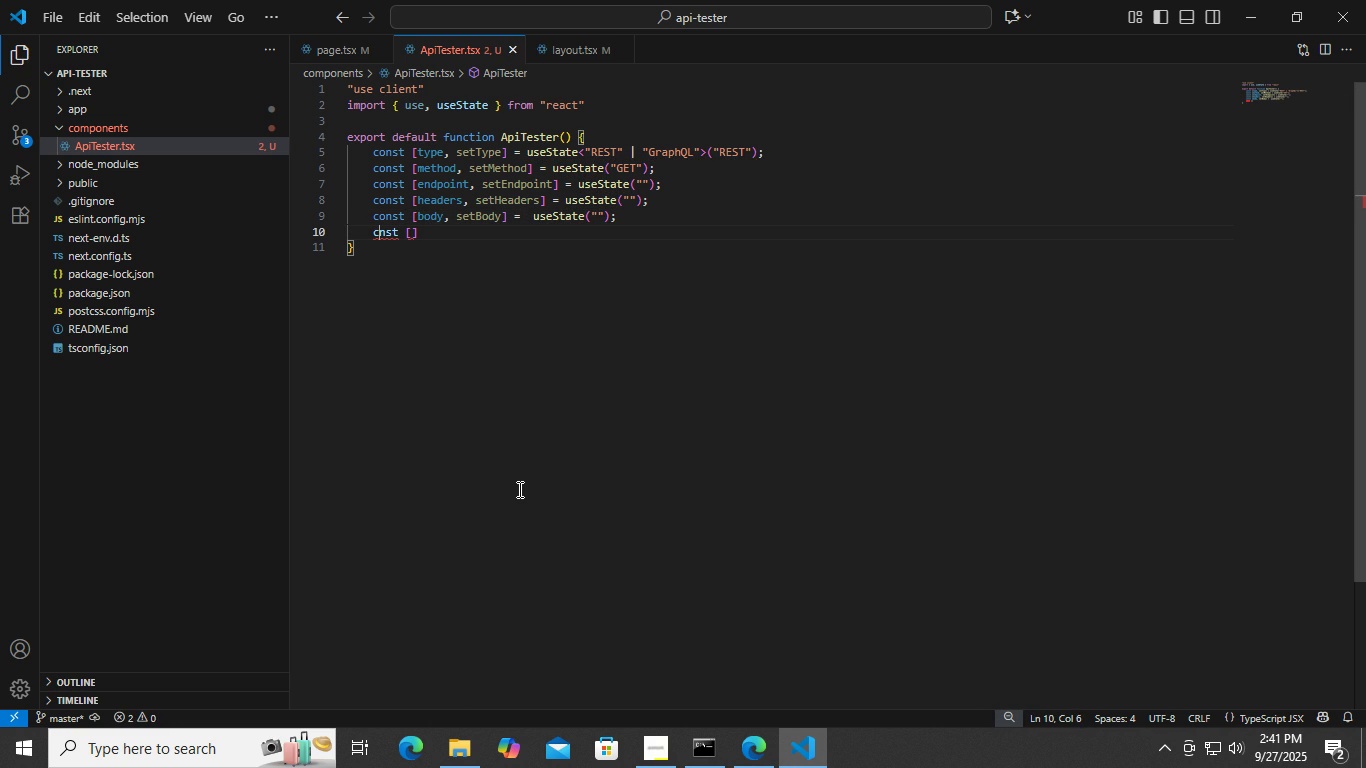 
key(Control+ArrowLeft)
 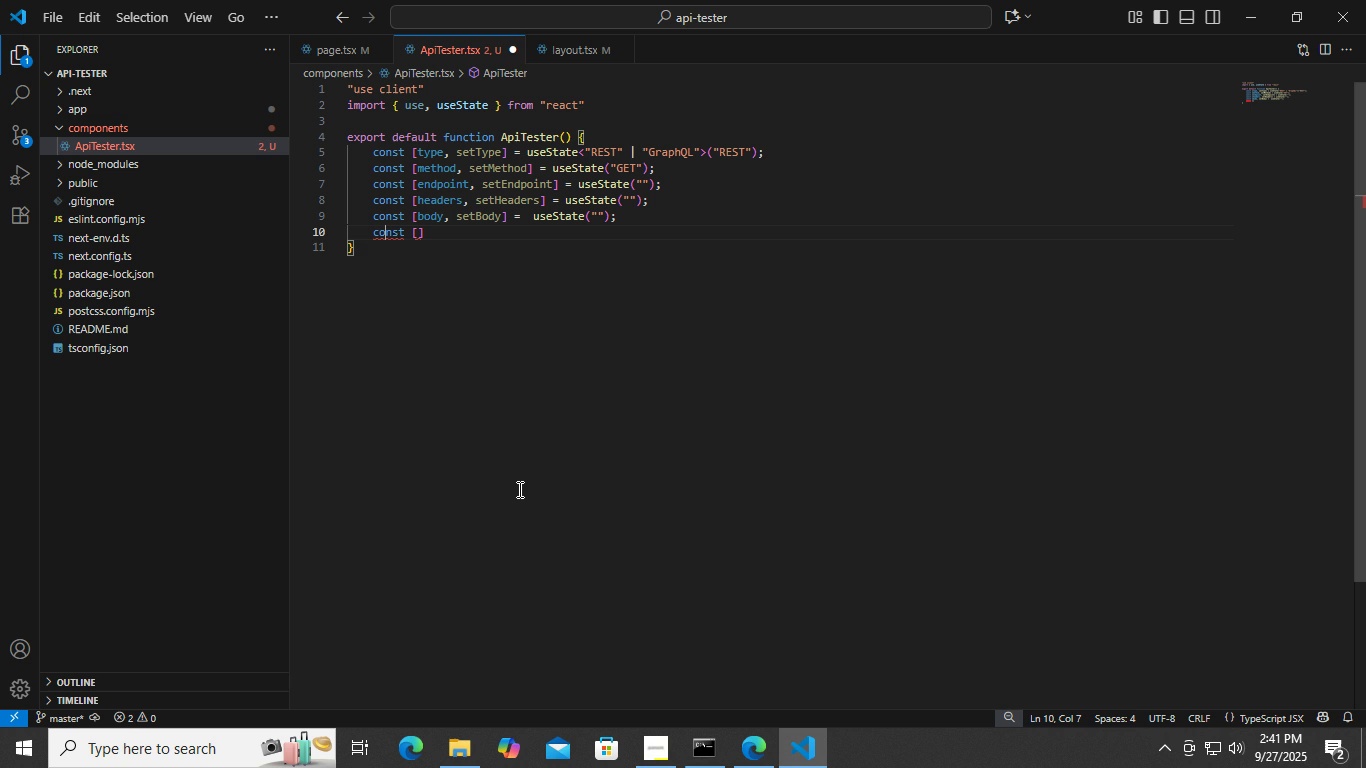 
key(Control+O)
 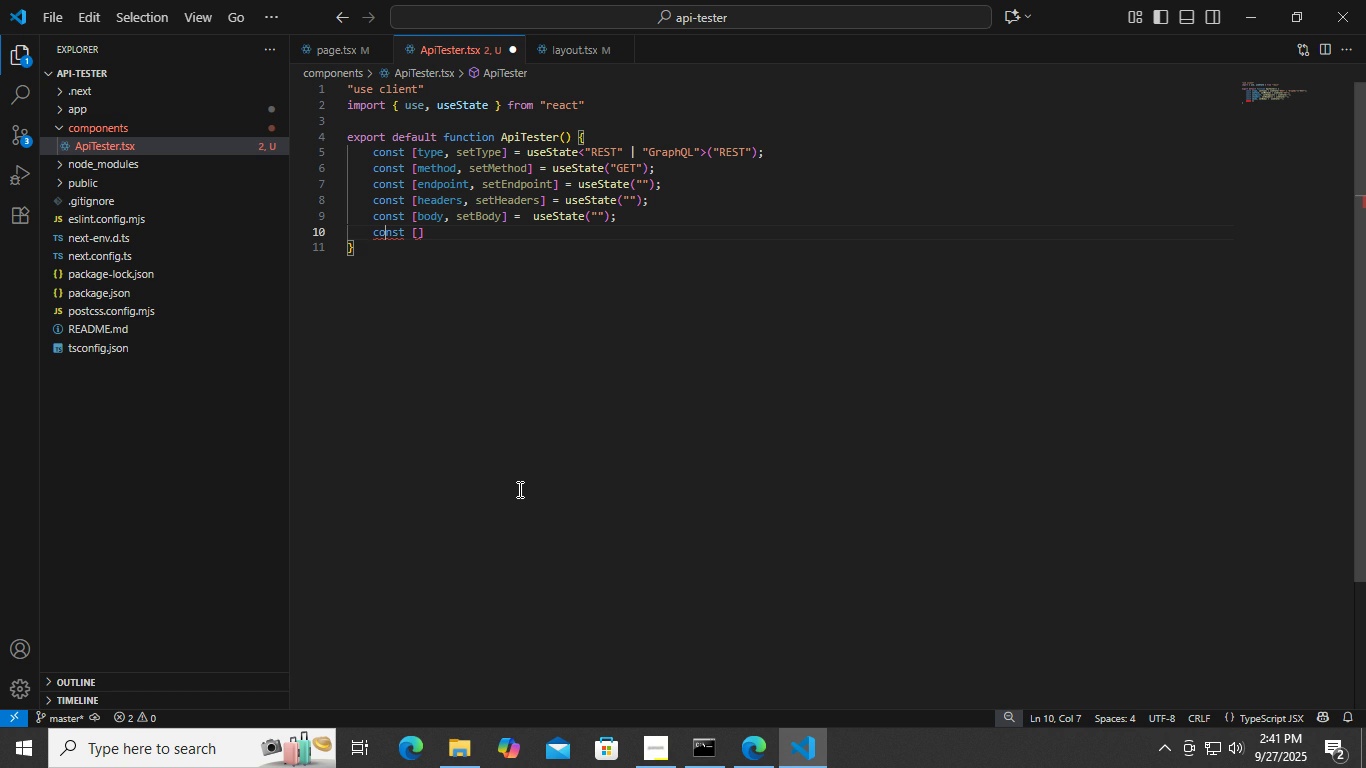 
key(Control+ControlLeft)
 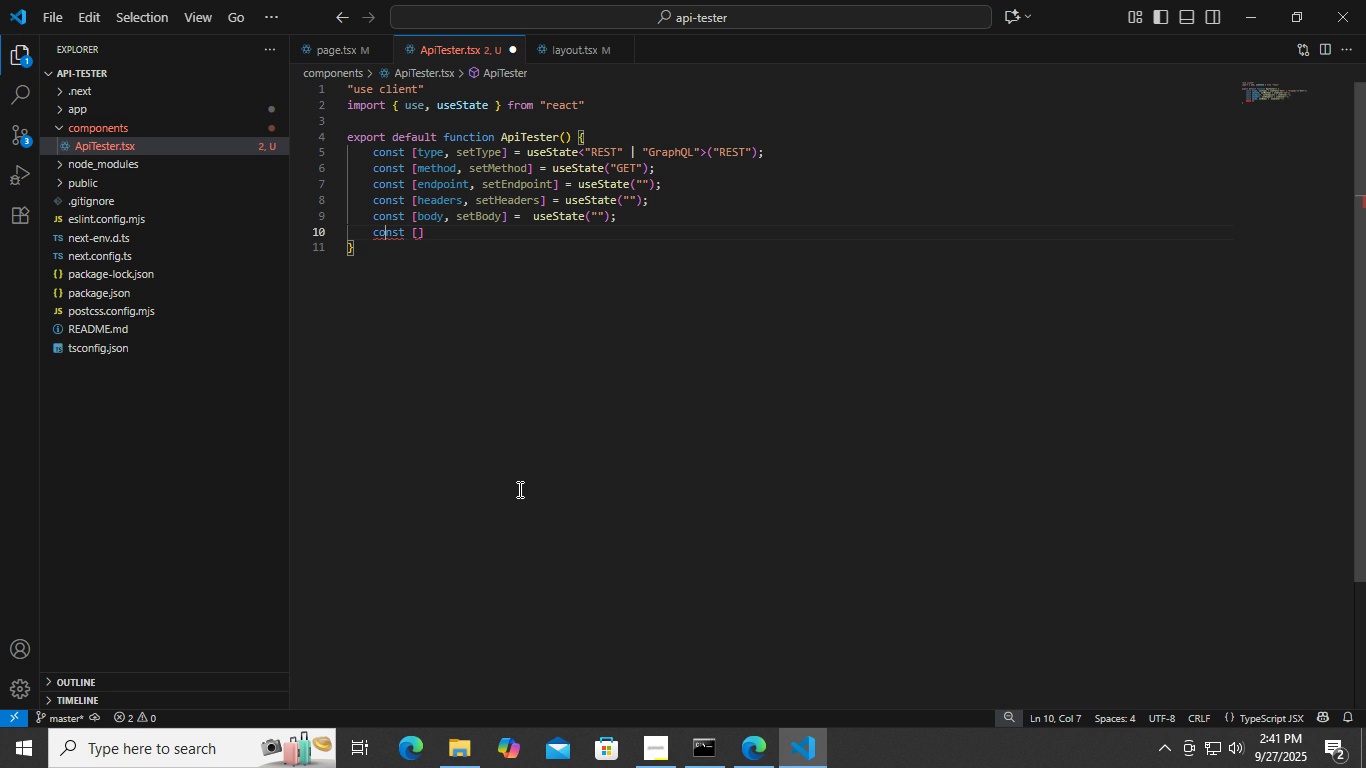 
key(Control+S)
 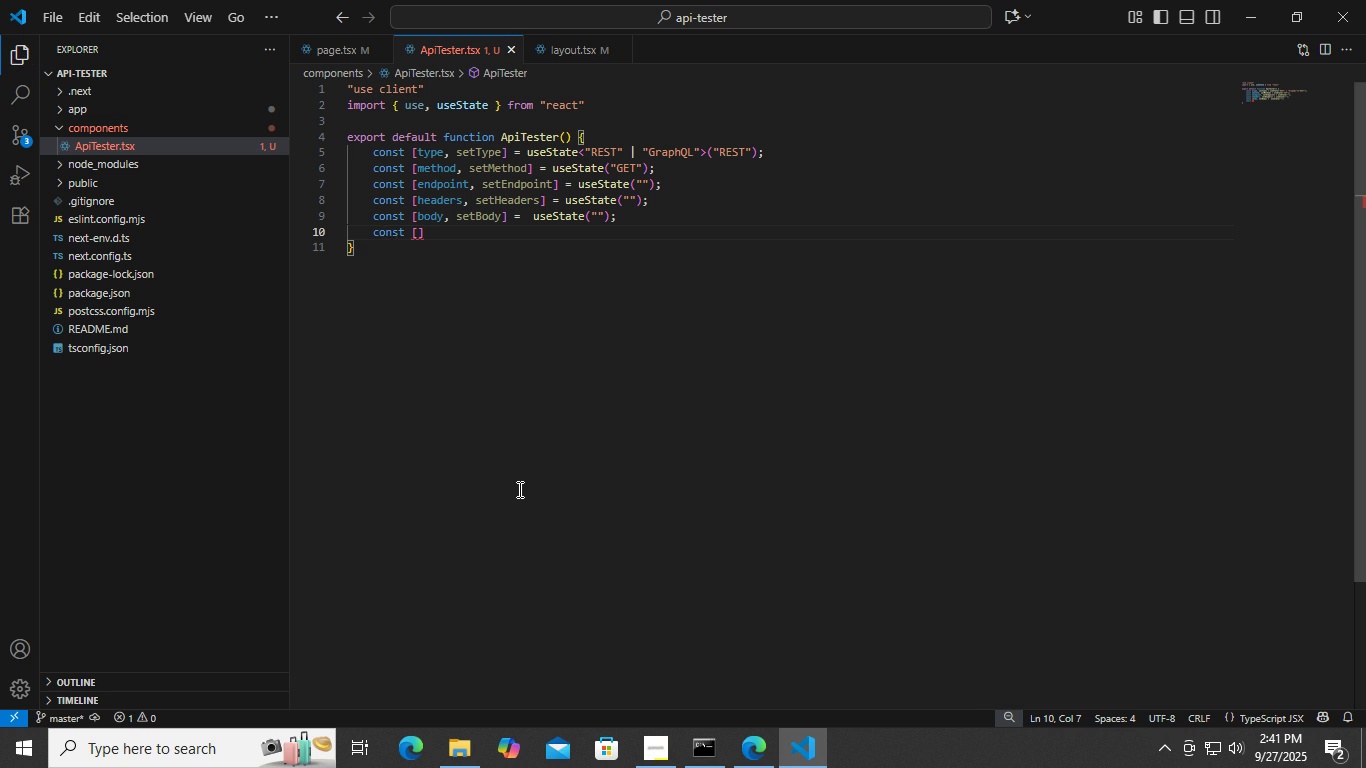 
key(ArrowRight)
 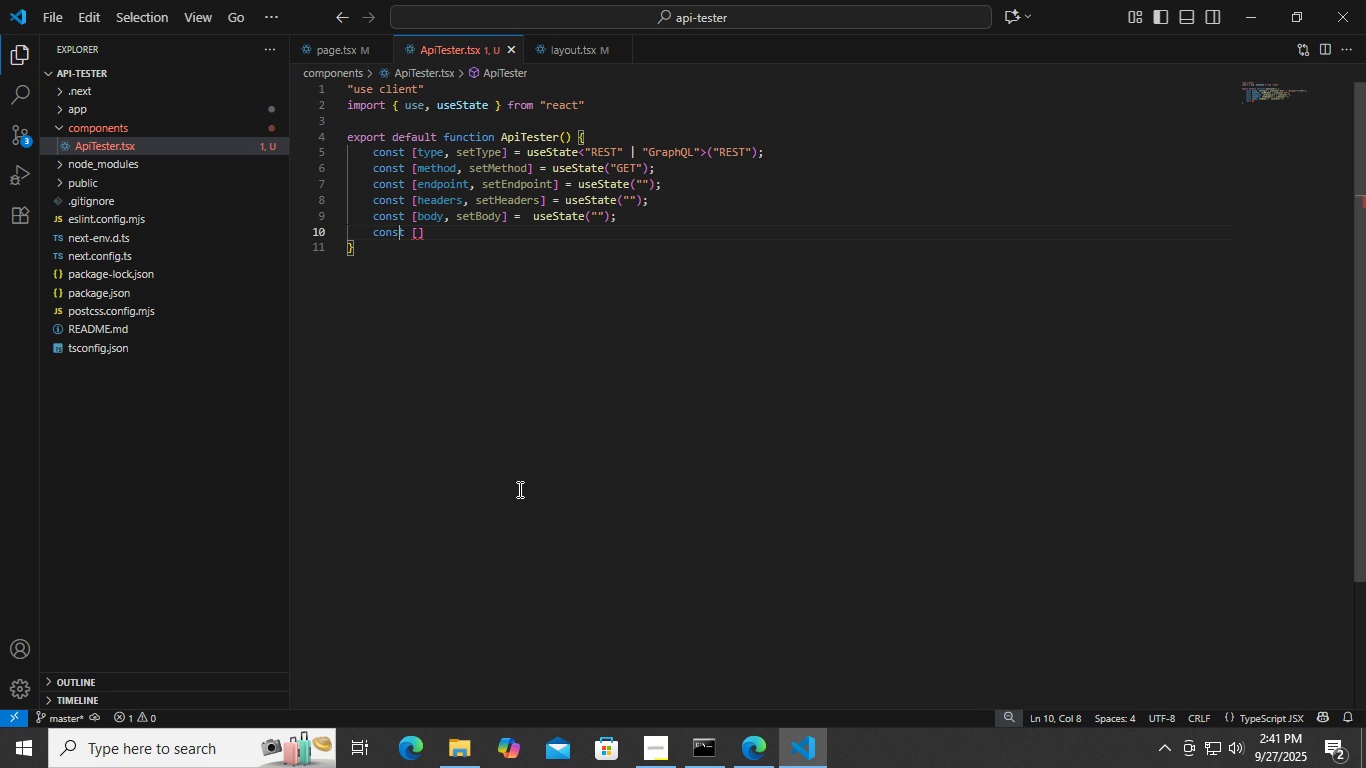 
key(ArrowRight)
 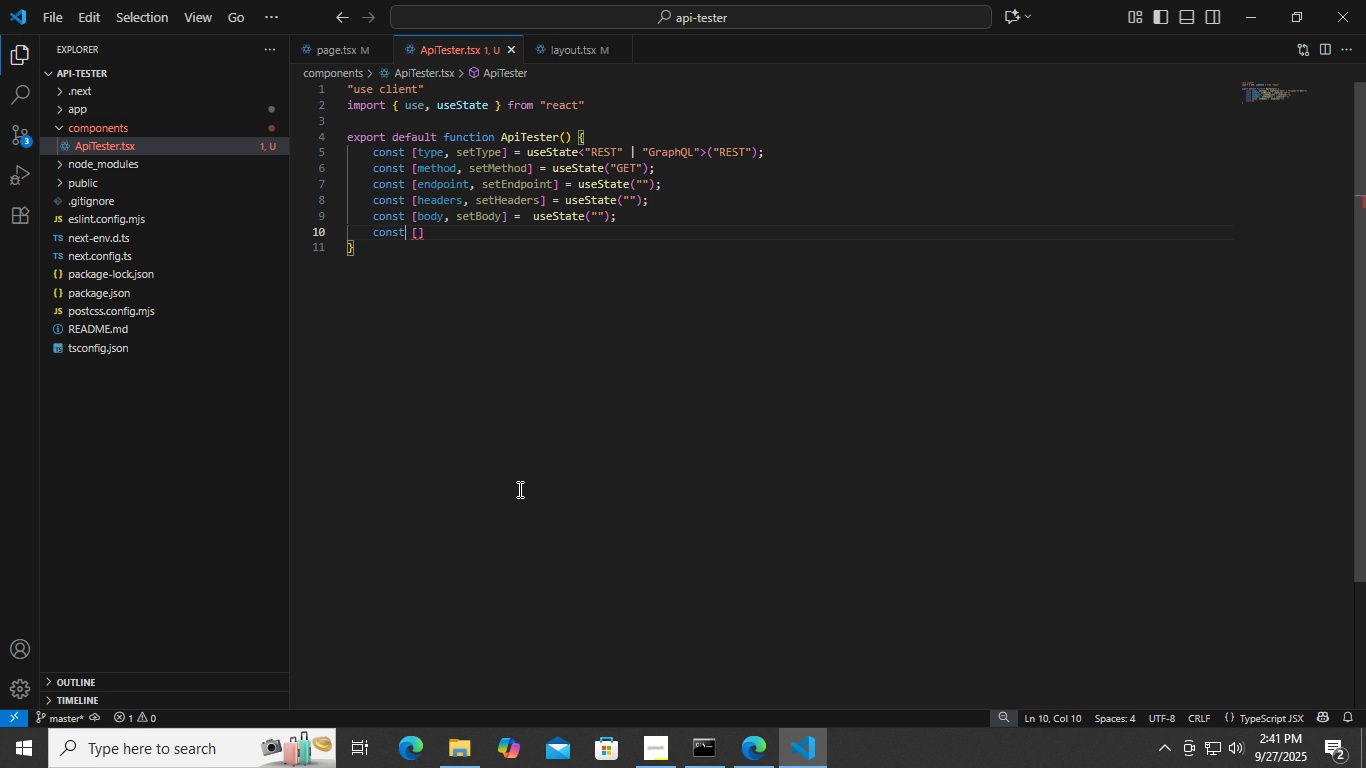 
key(ArrowRight)
 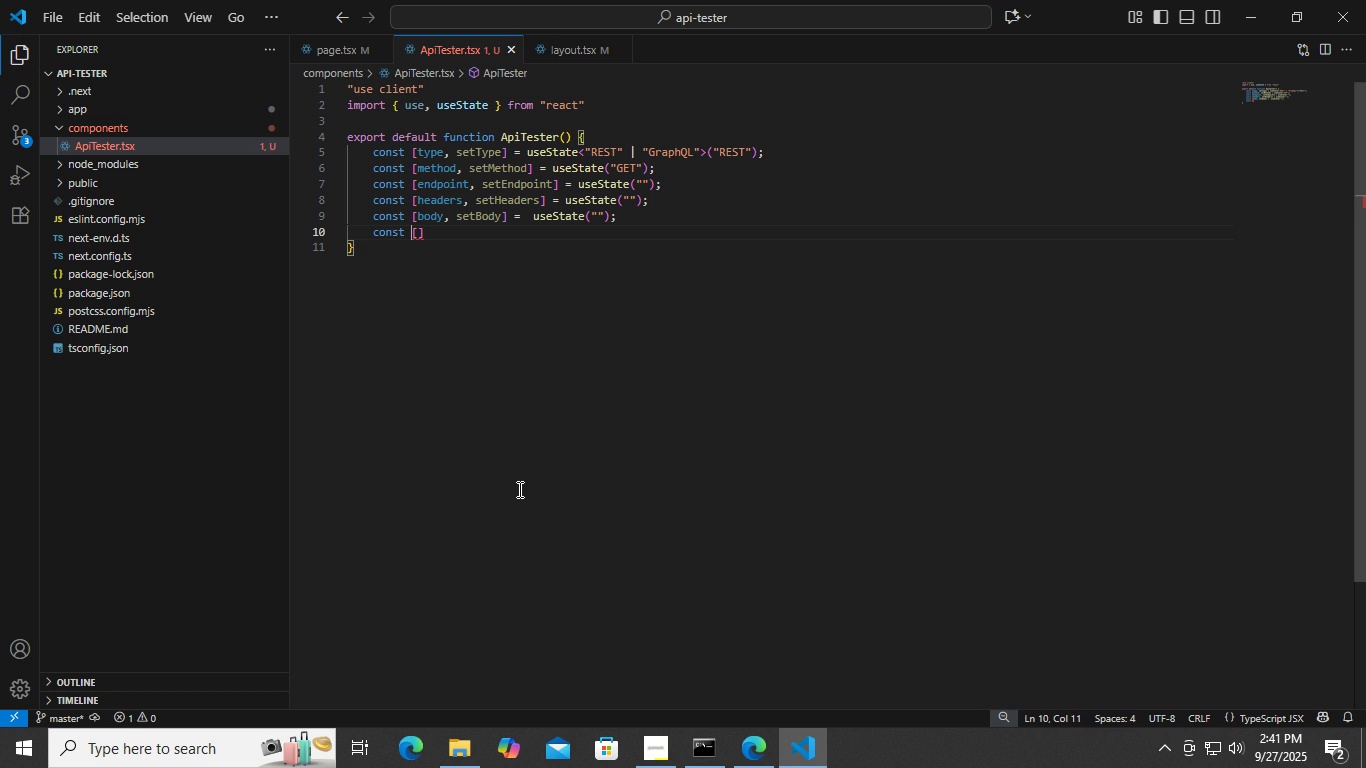 
key(ArrowRight)
 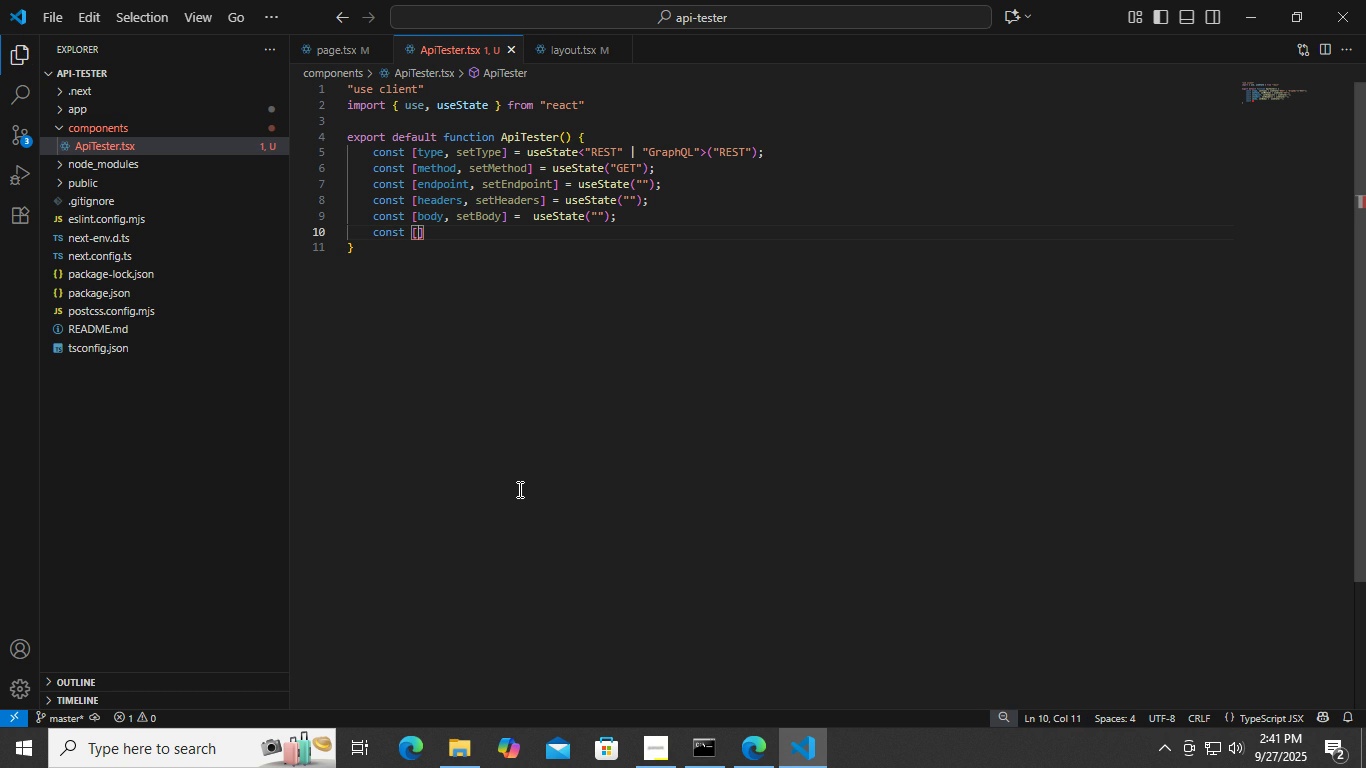 
key(ArrowRight)
 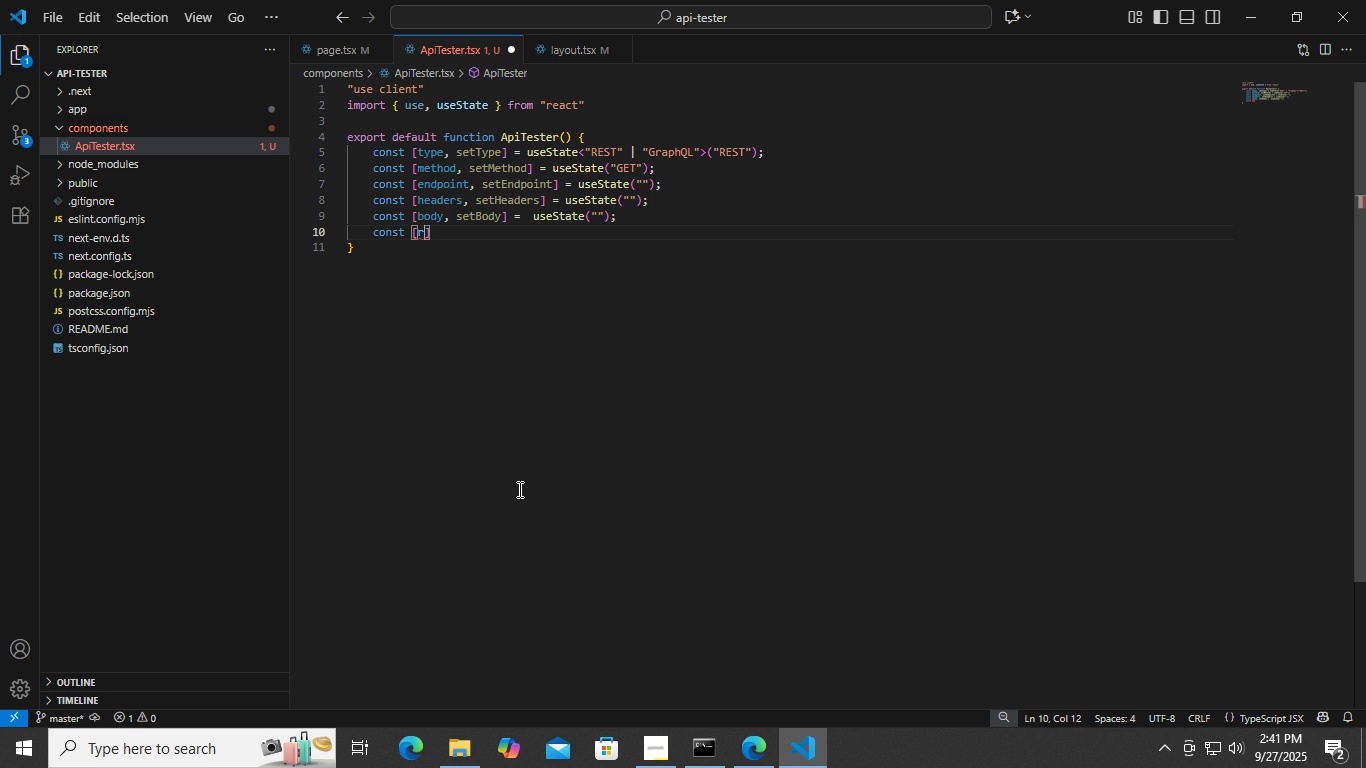 
type(response, setResponse )
key(Backspace)
 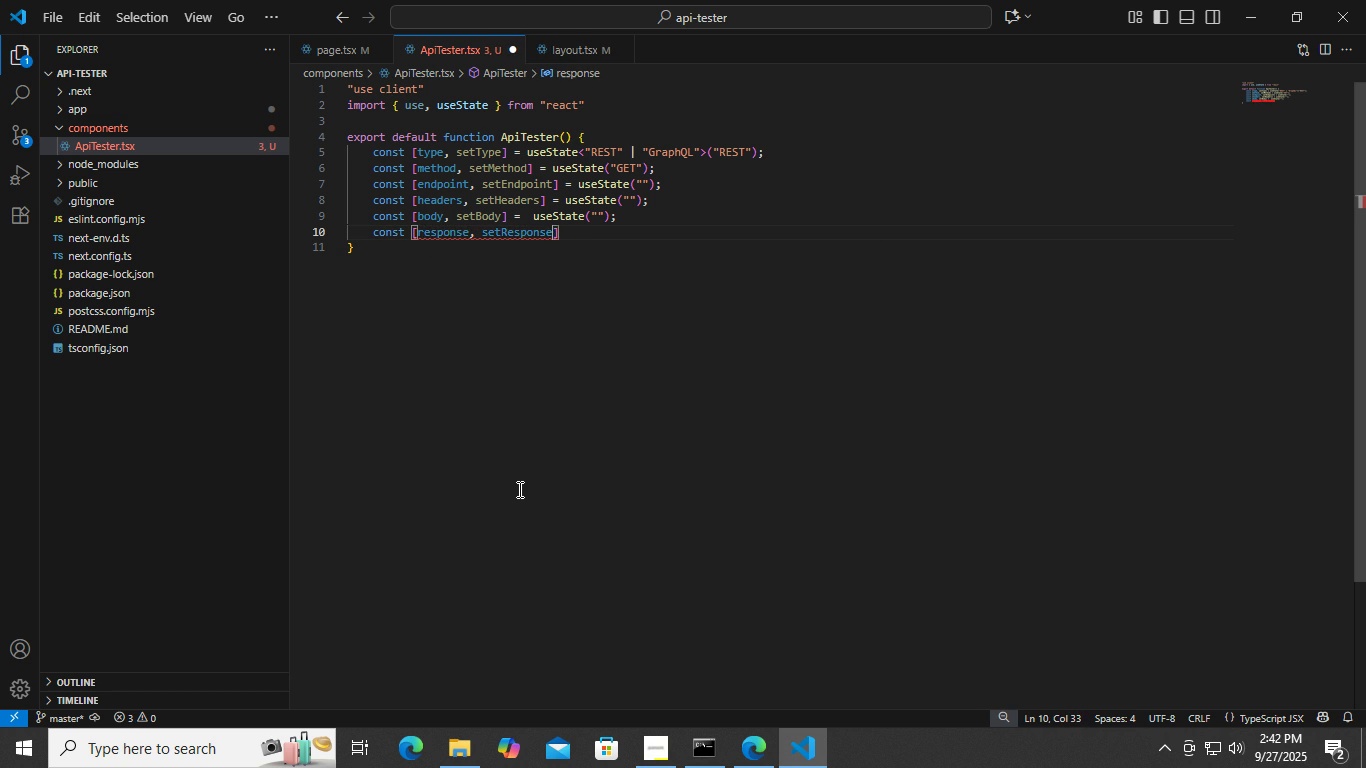 
key(ArrowRight)
 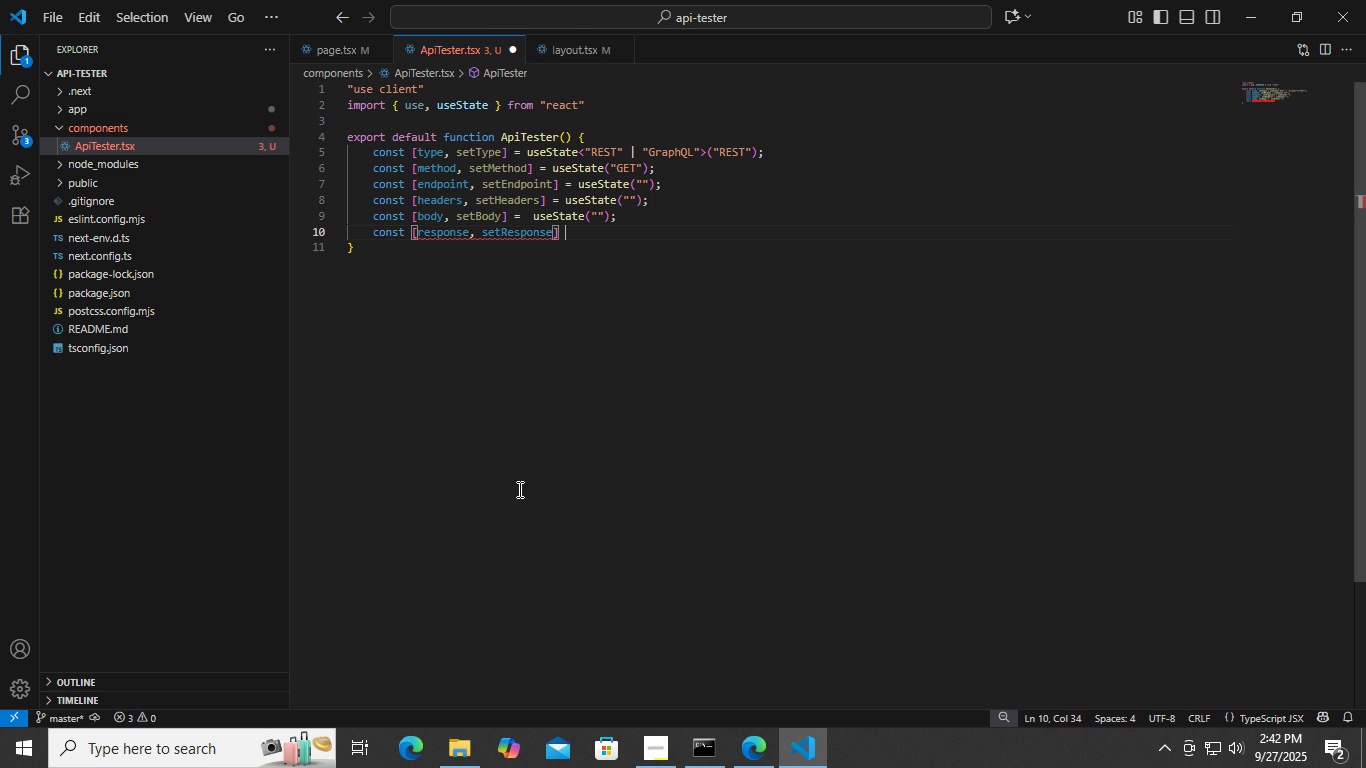 
type( = useSta)
 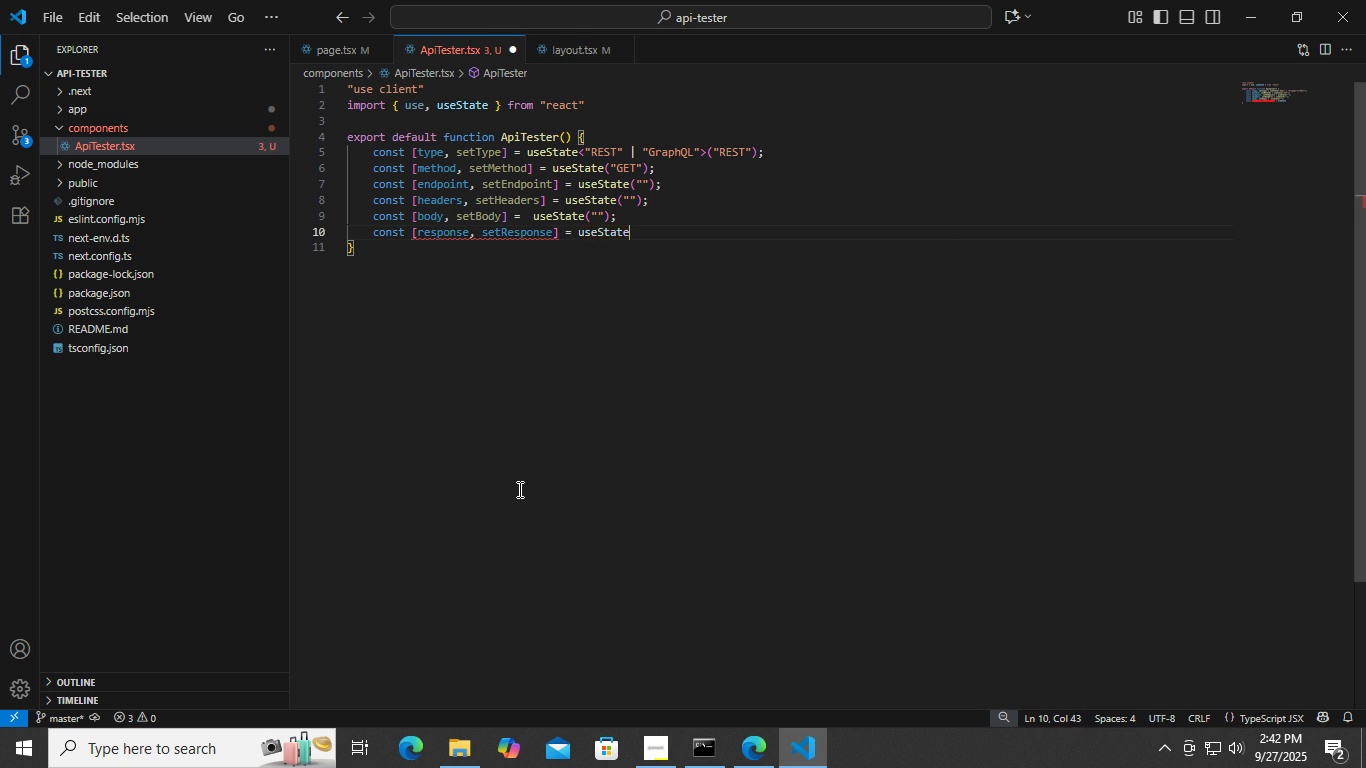 
key(Enter)